 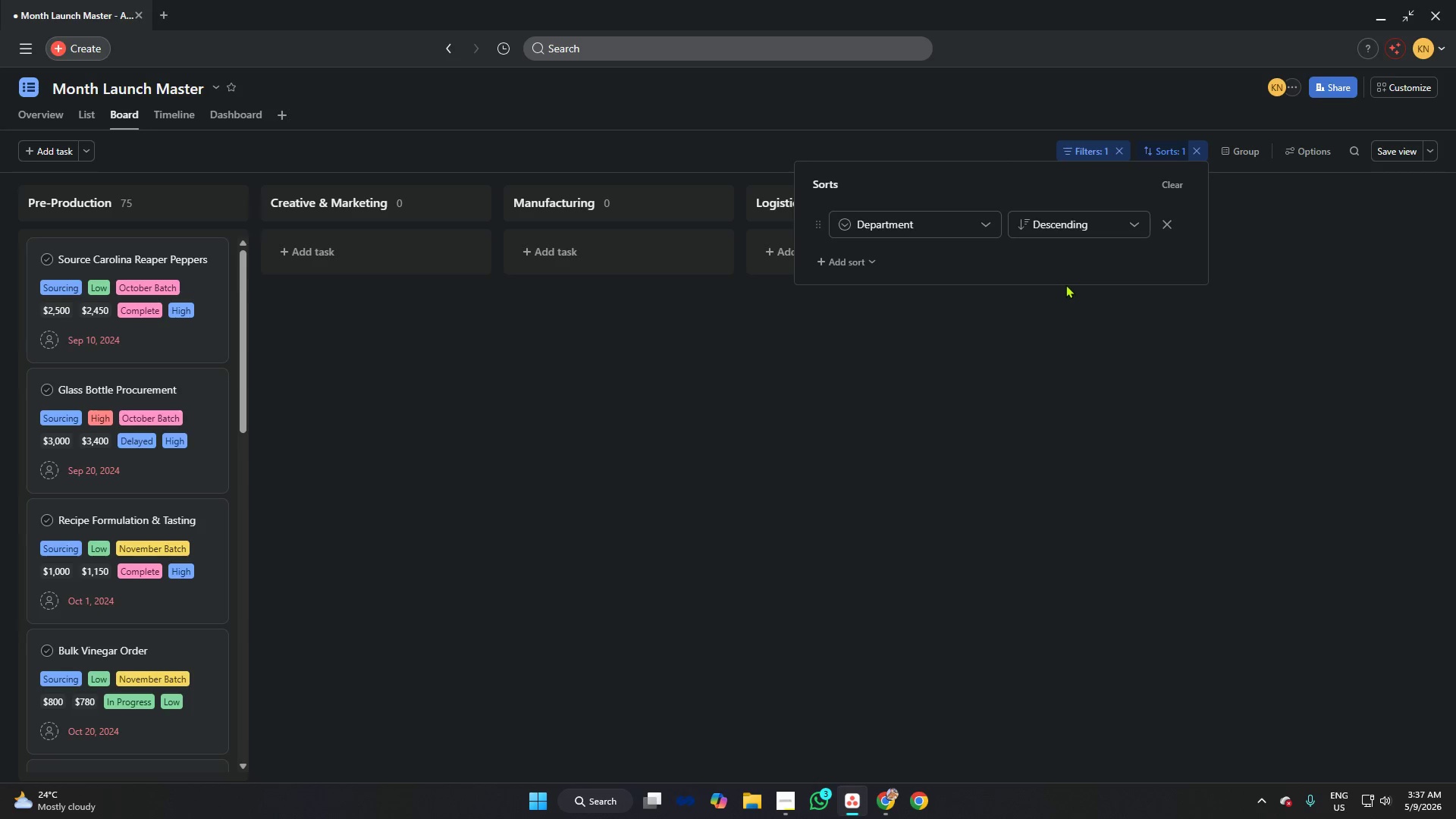 
left_click([1025, 311])
 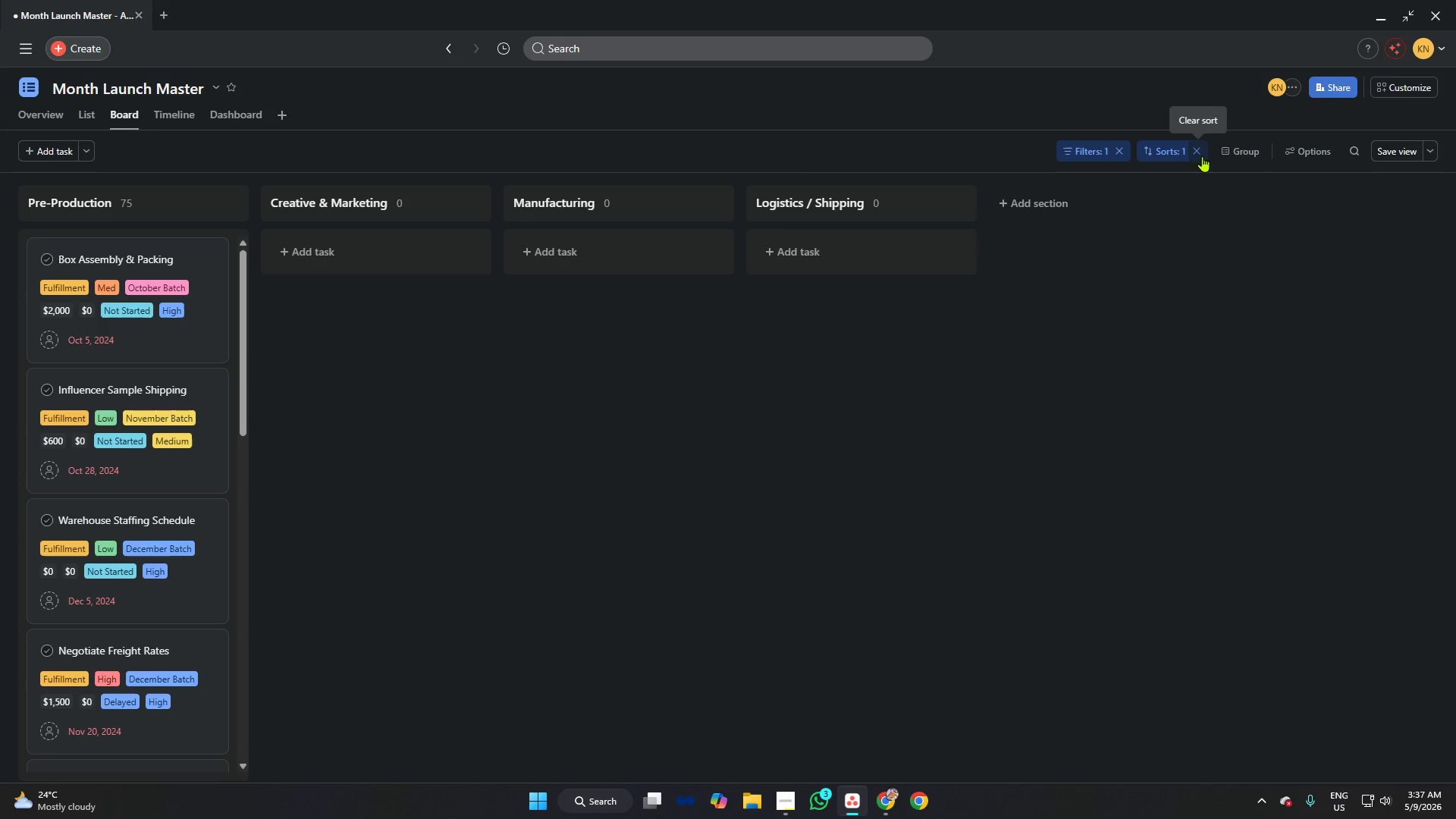 
left_click([1199, 153])
 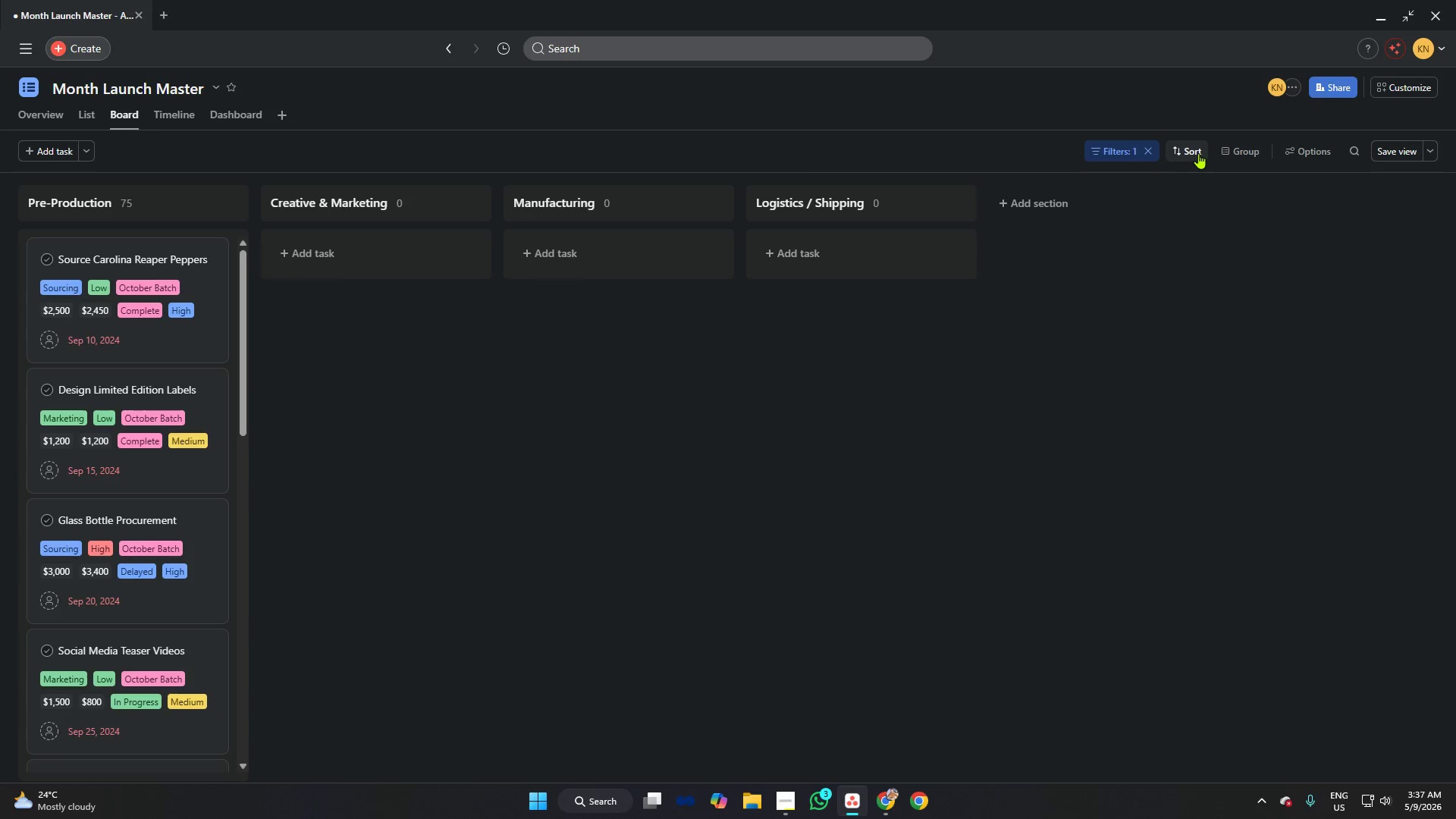 
left_click([1181, 148])
 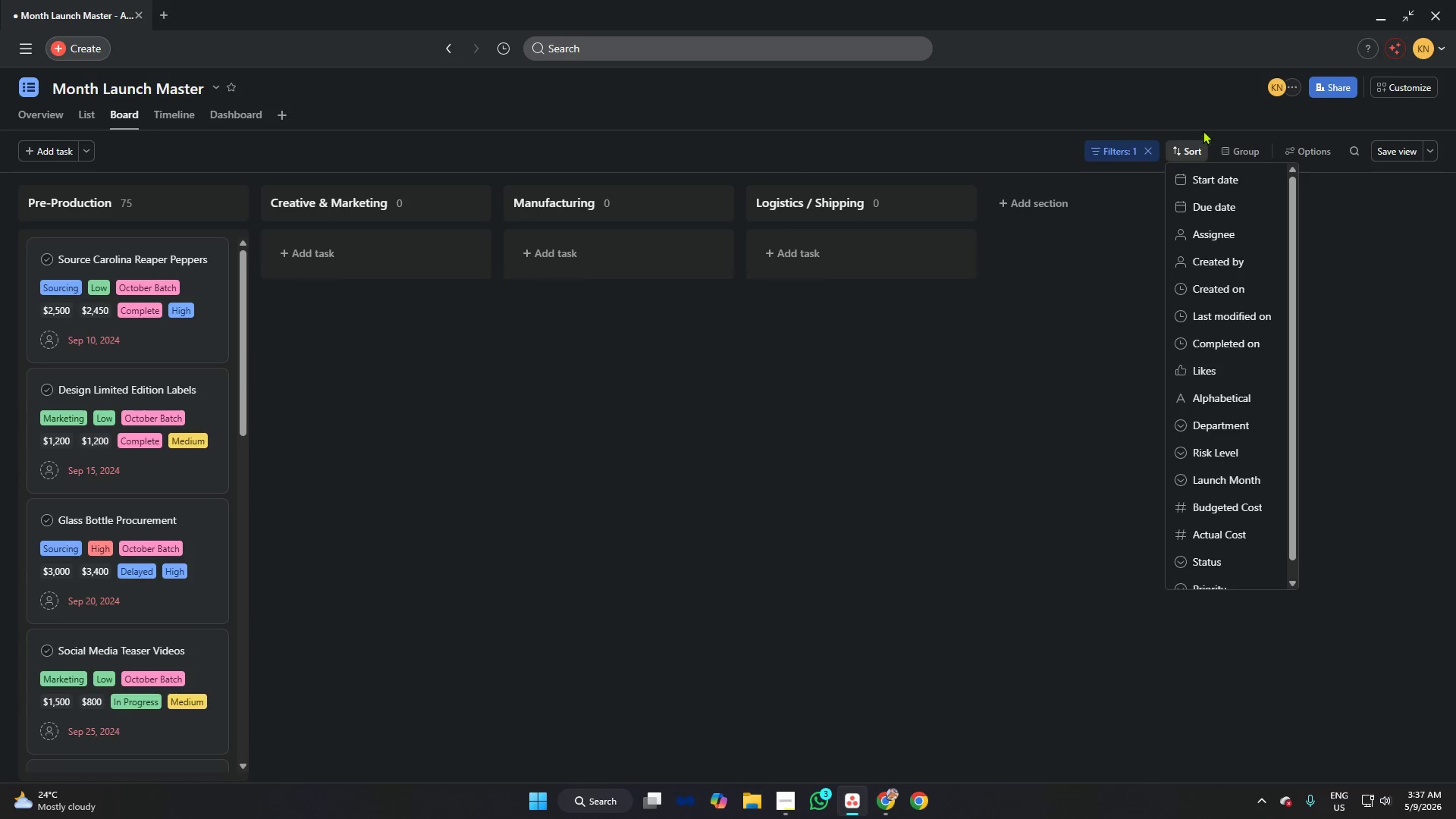 
left_click([1207, 121])
 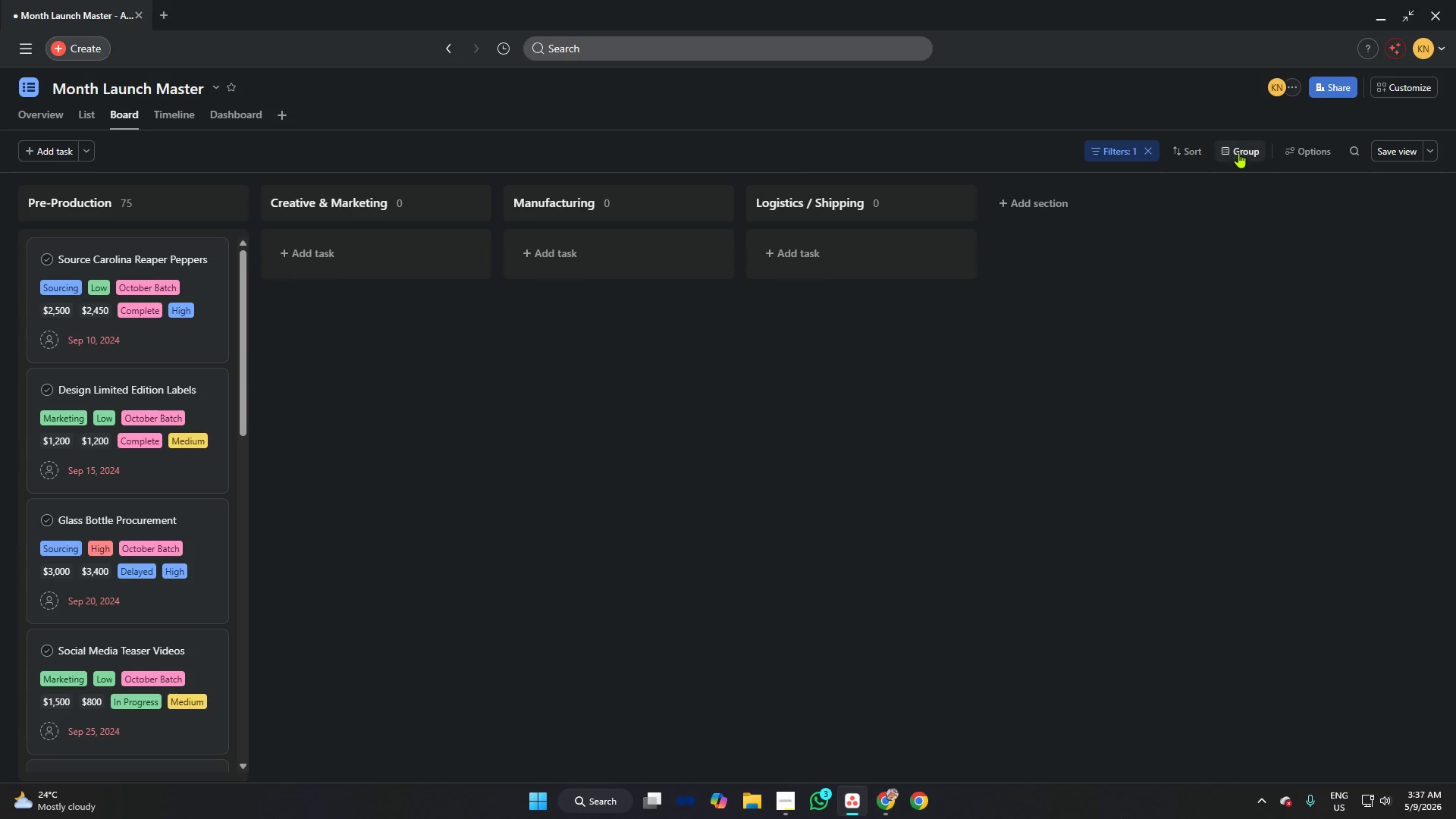 
left_click([1238, 152])
 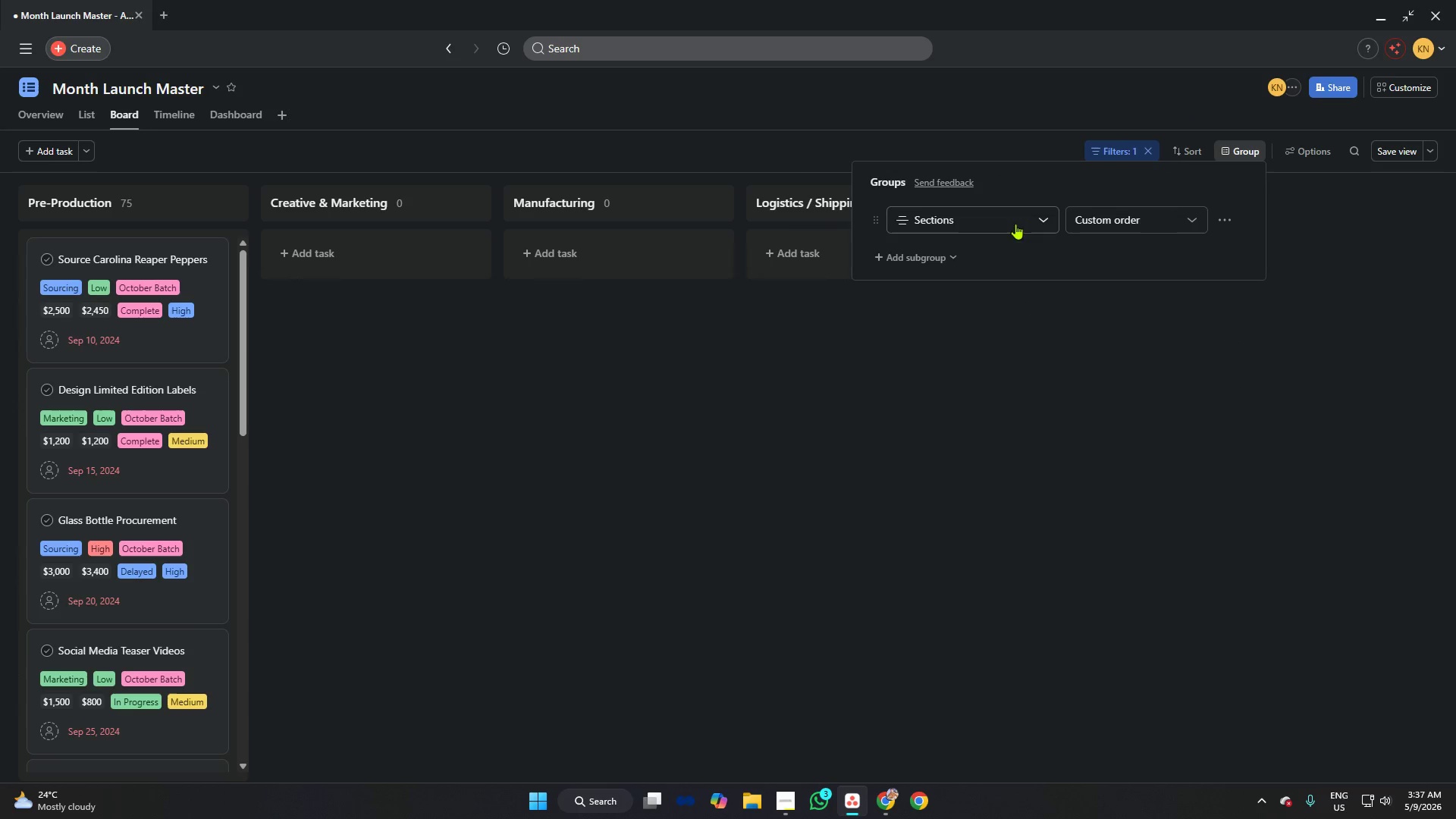 
left_click([1087, 221])
 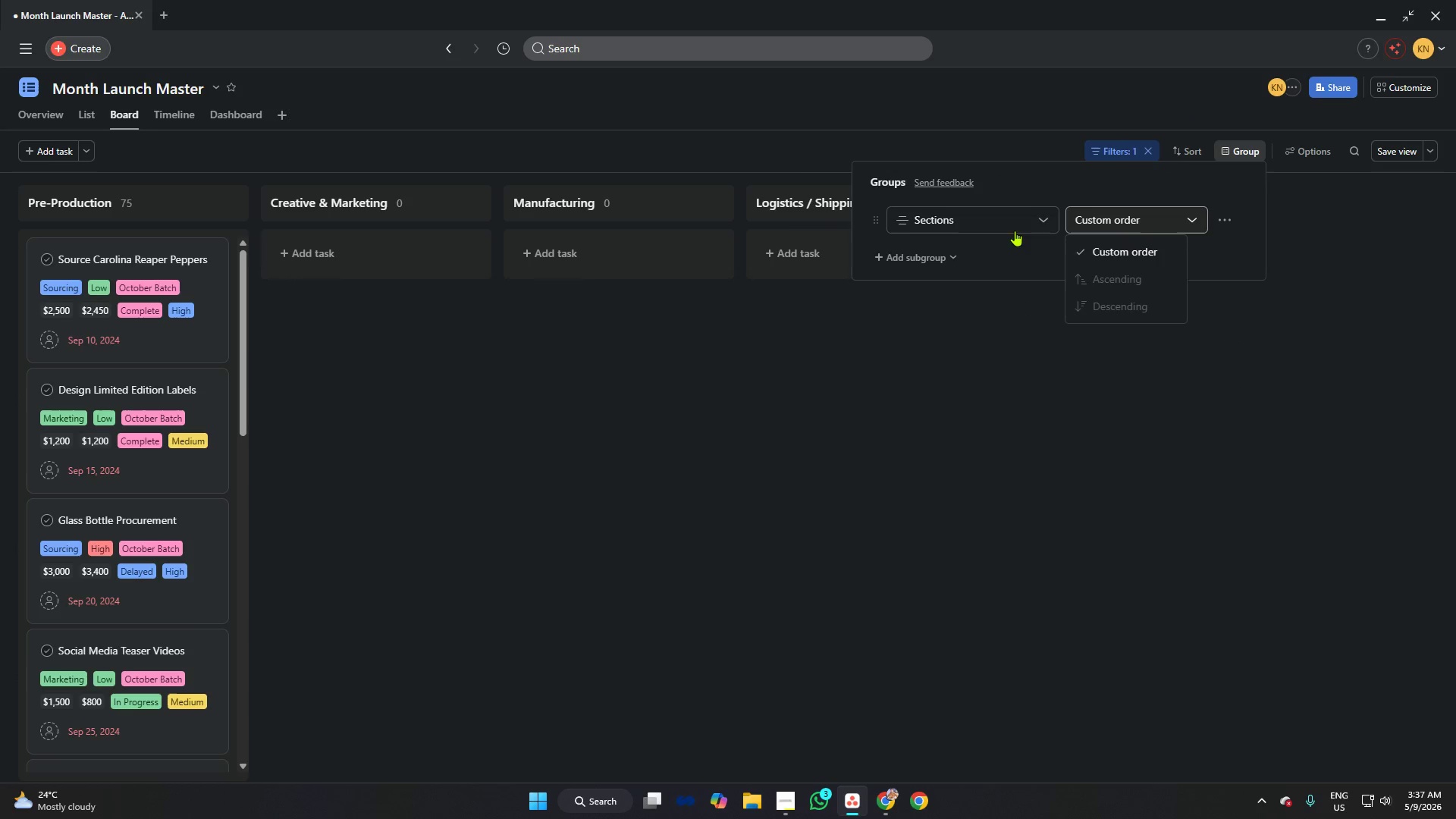 
left_click([1014, 230])
 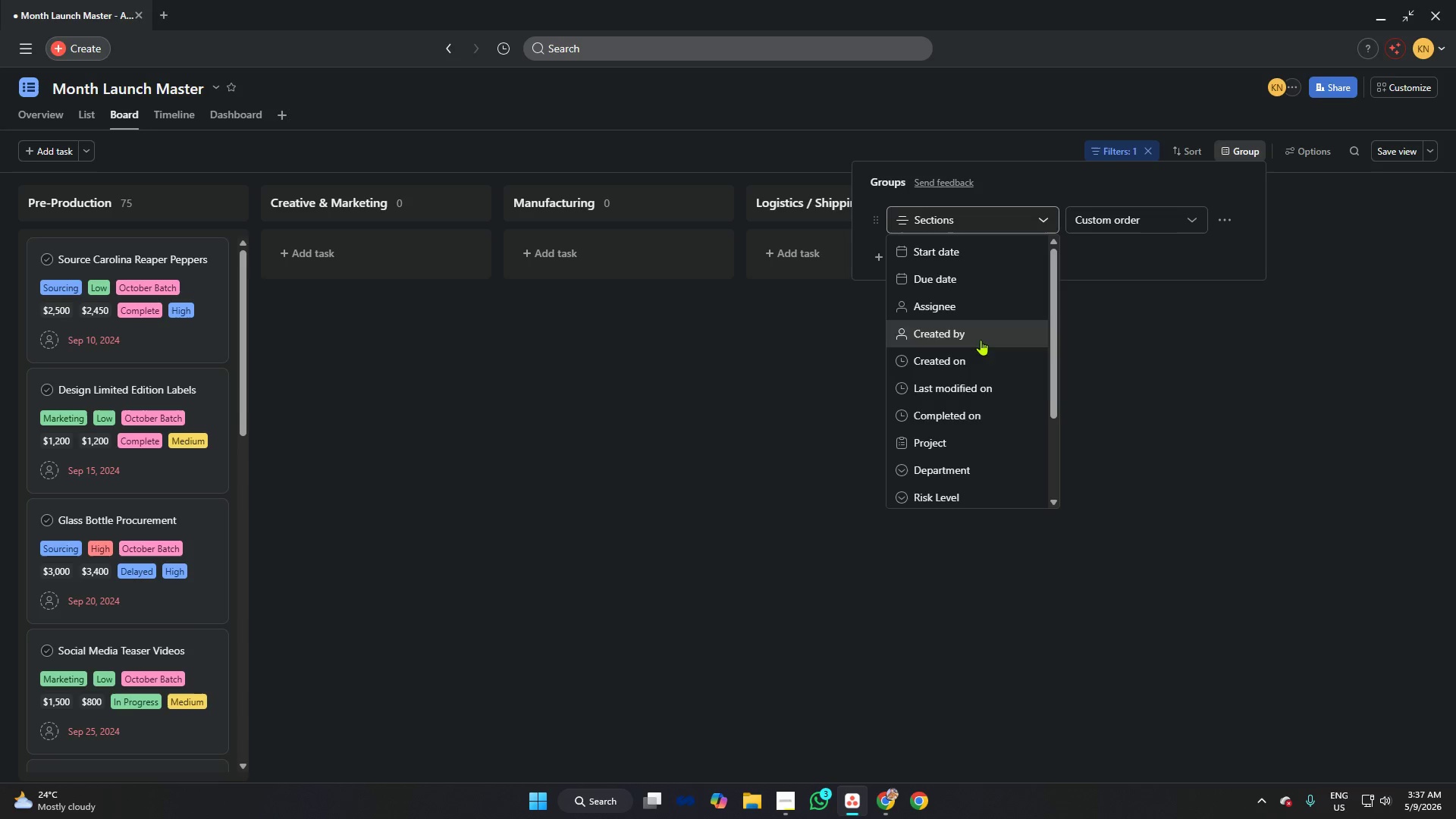 
left_click([955, 469])
 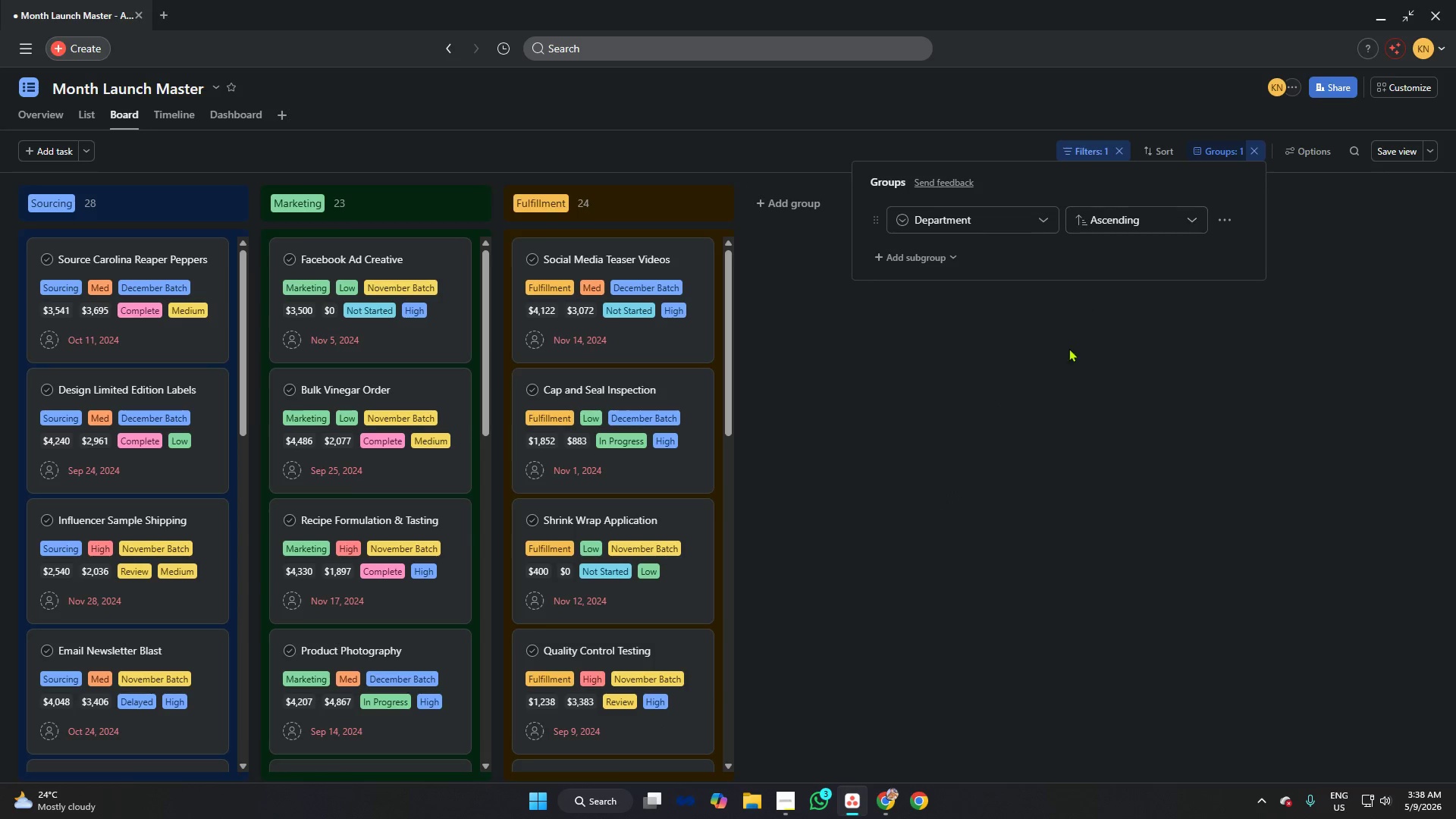 
left_click([1072, 352])
 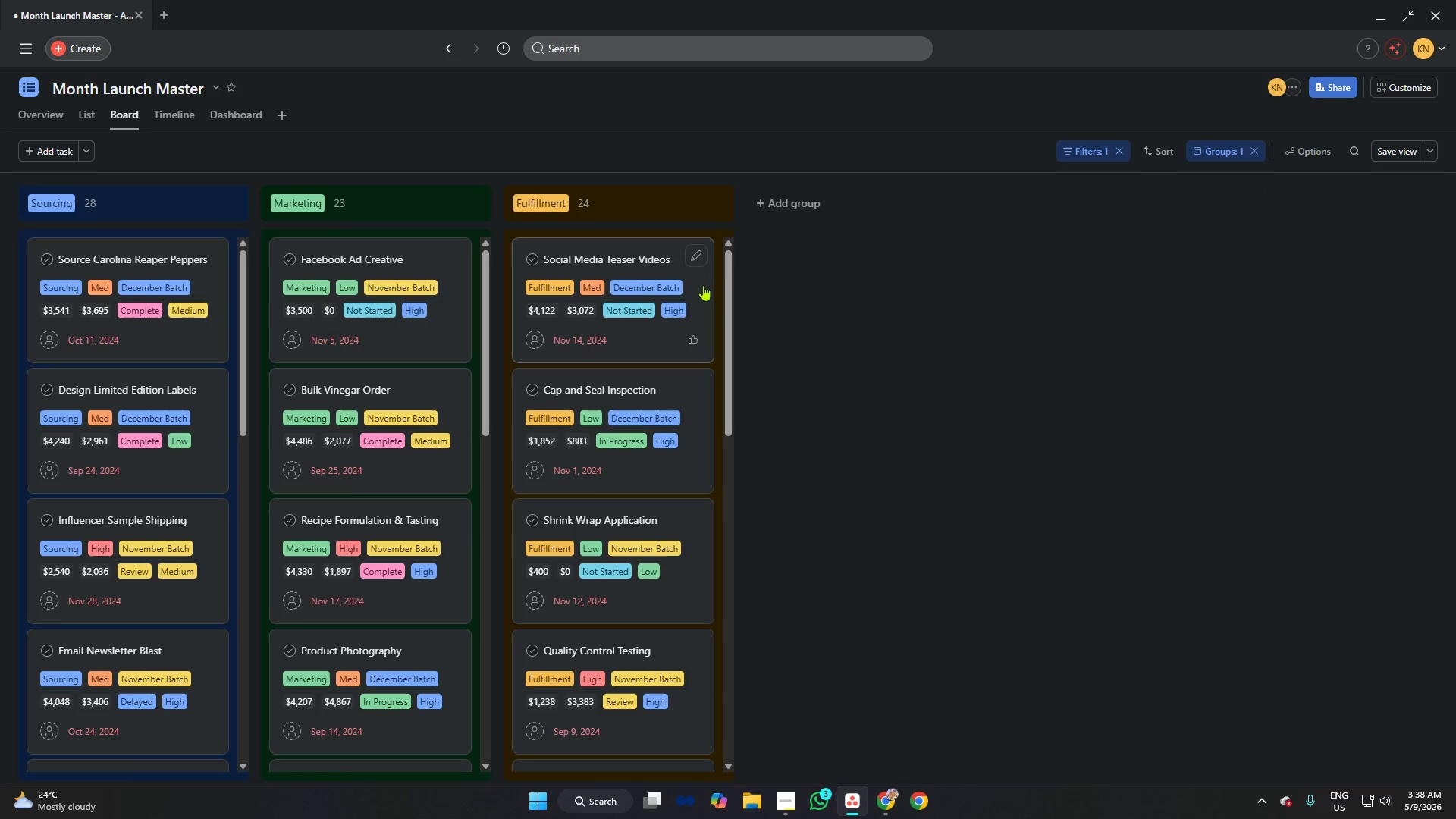 
scroll: coordinate [689, 302], scroll_direction: down, amount: 2.0
 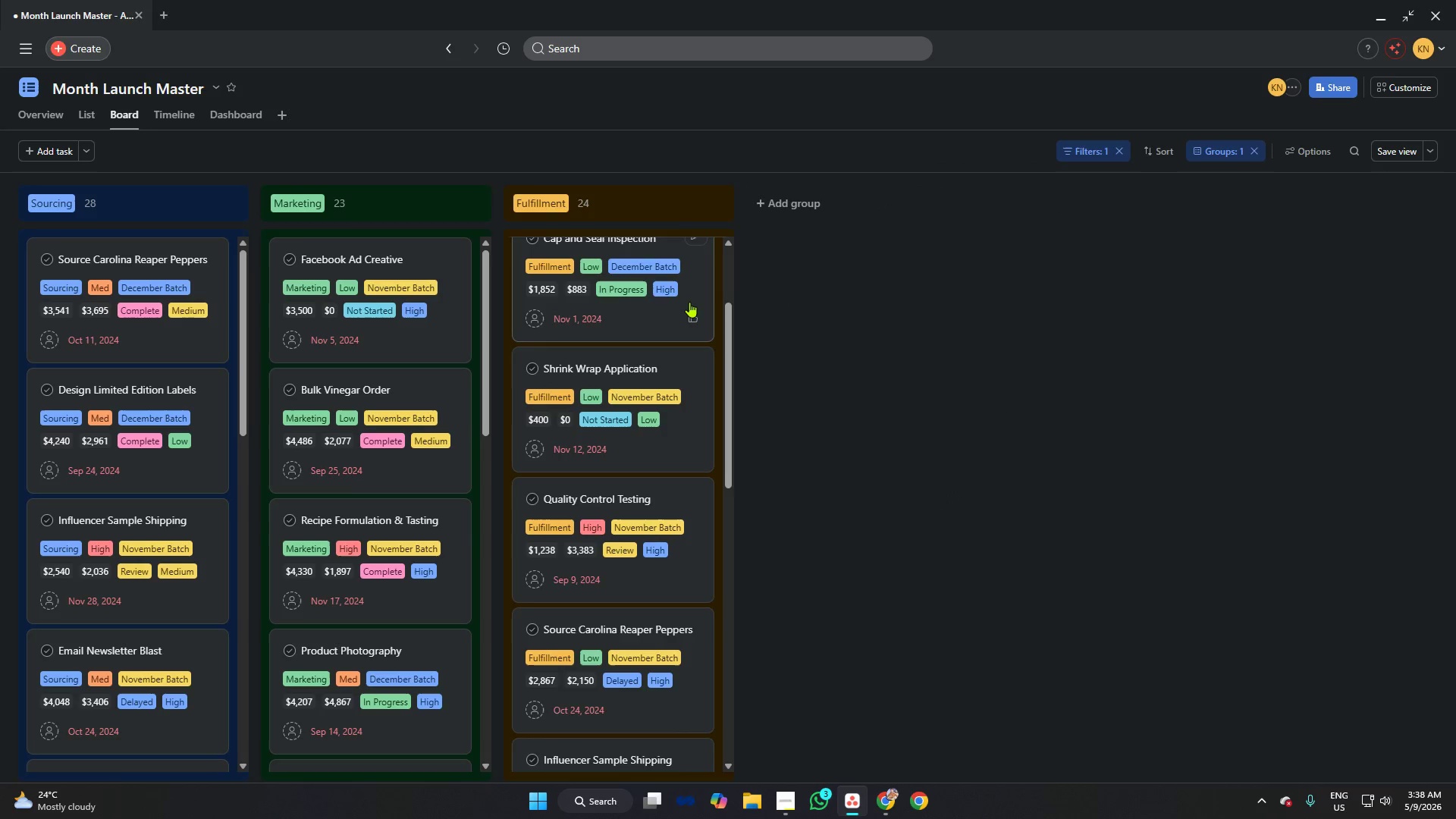 
scroll: coordinate [709, 325], scroll_direction: up, amount: 7.0